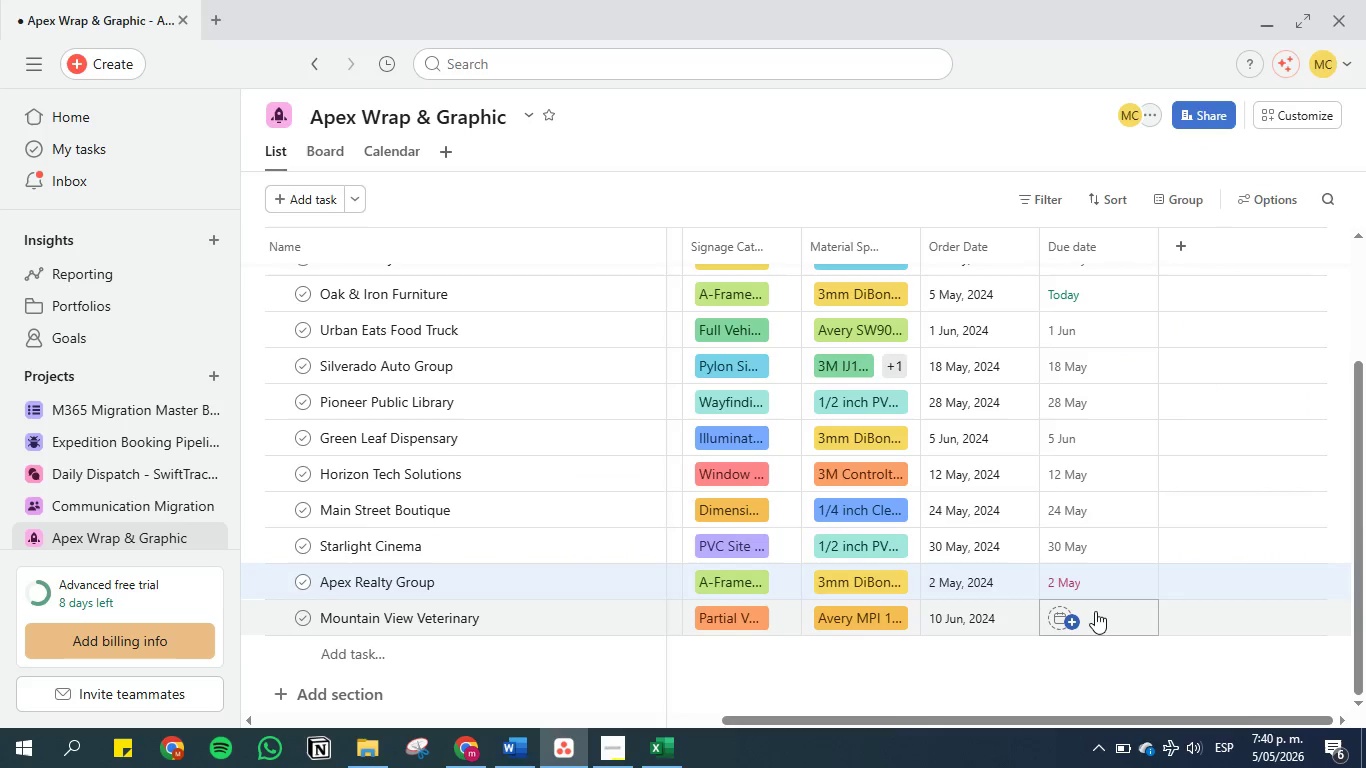 
left_click([1093, 612])
 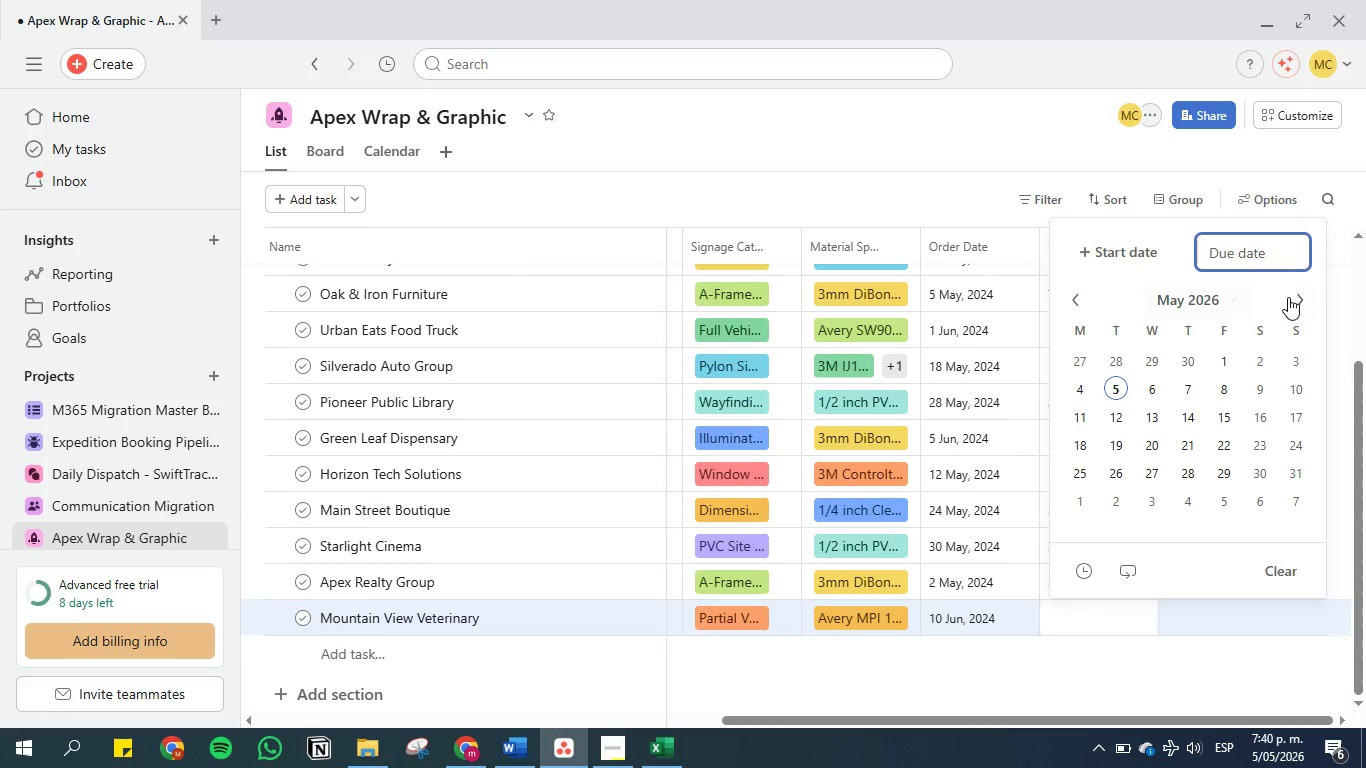 
left_click([1301, 297])
 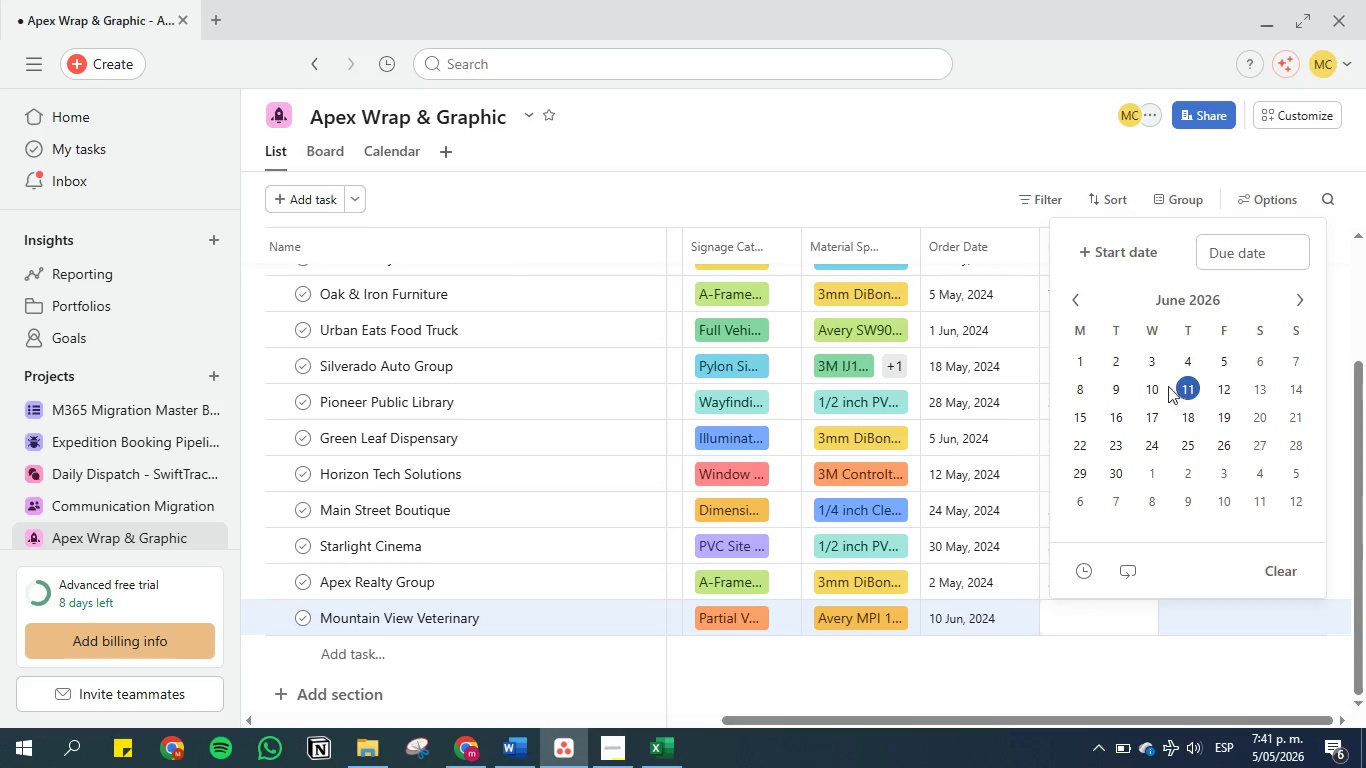 
left_click([1155, 387])
 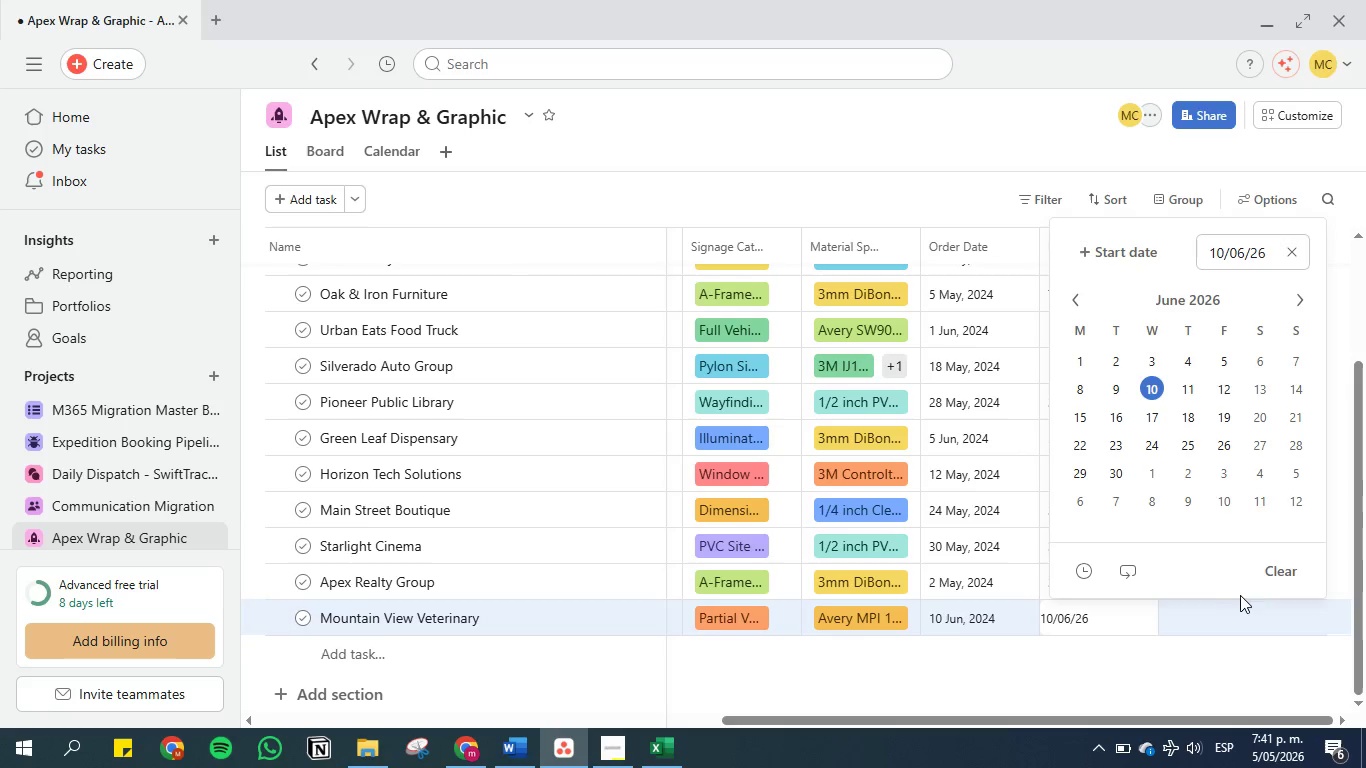 
left_click([1249, 621])
 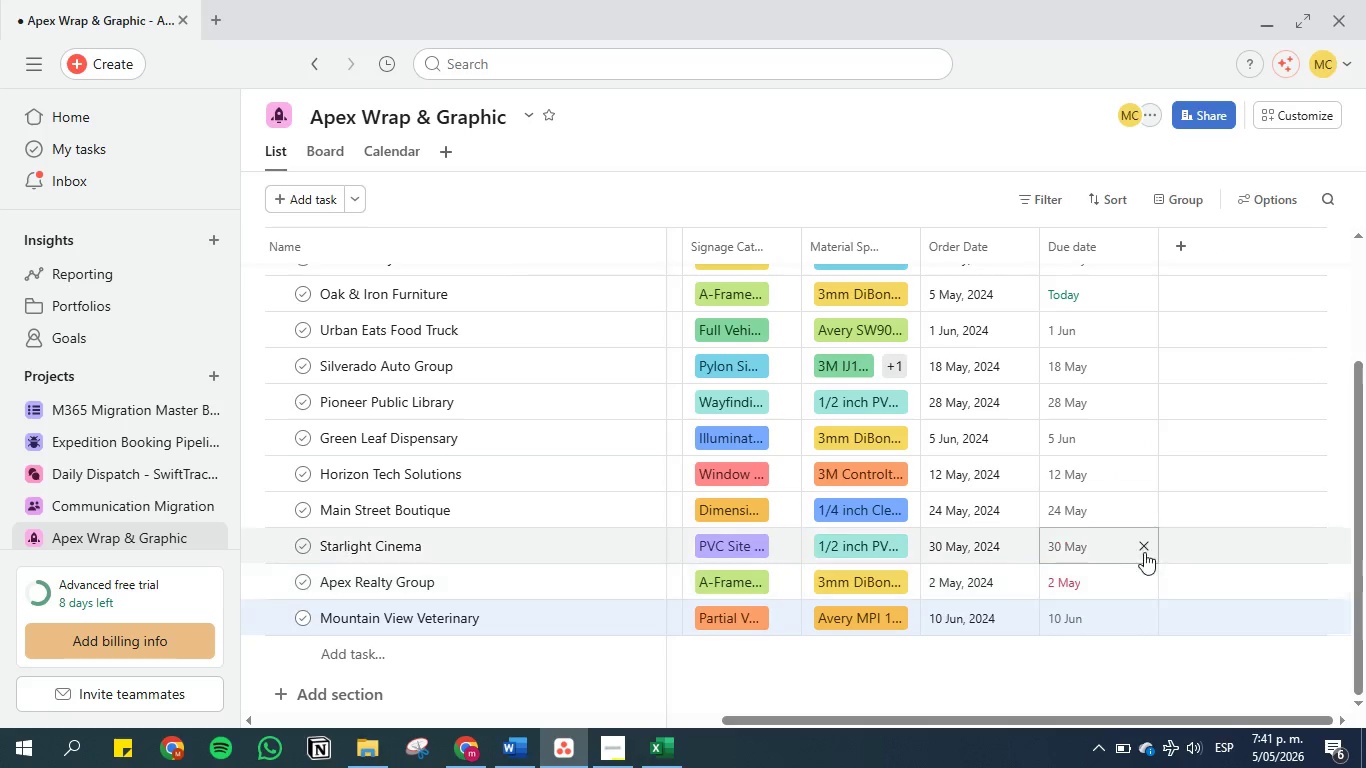 
scroll: coordinate [1130, 553], scroll_direction: down, amount: 2.0
 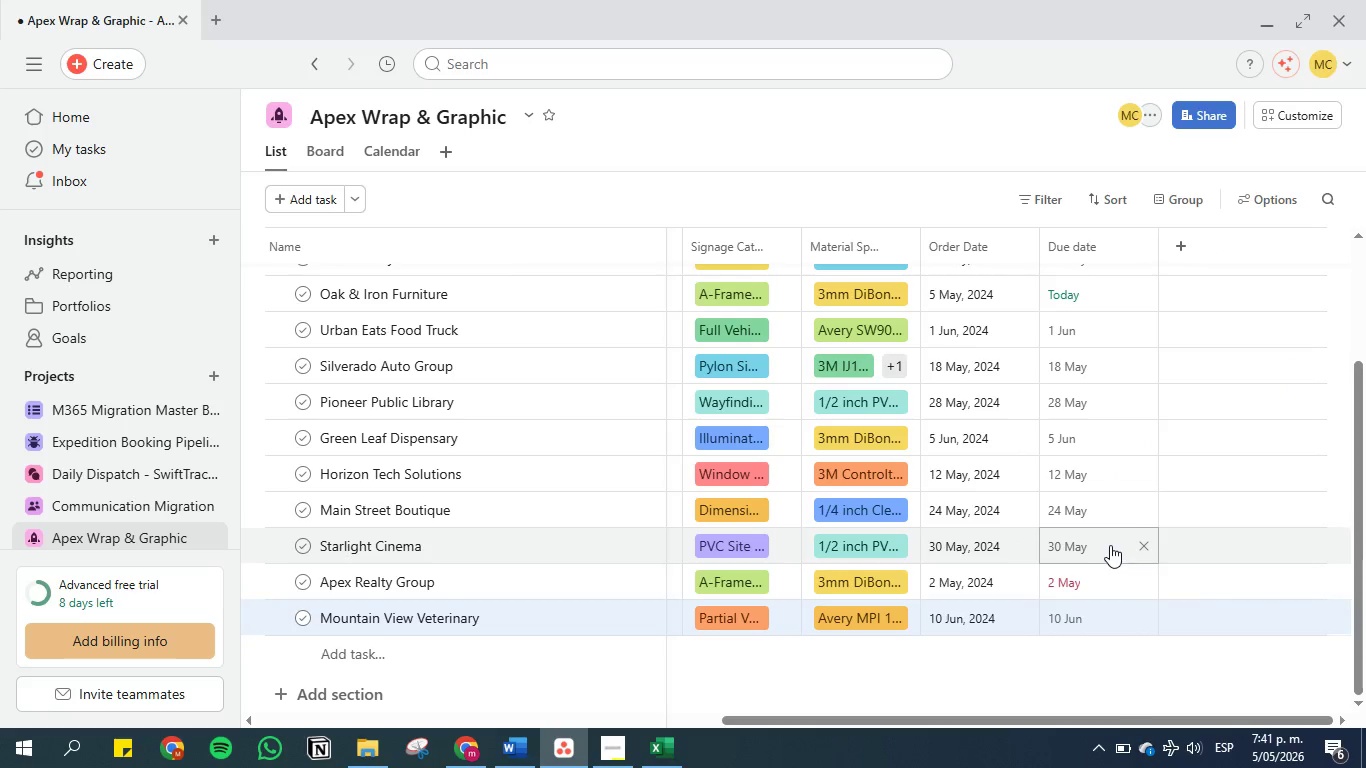 
scroll: coordinate [1080, 404], scroll_direction: up, amount: 12.0
 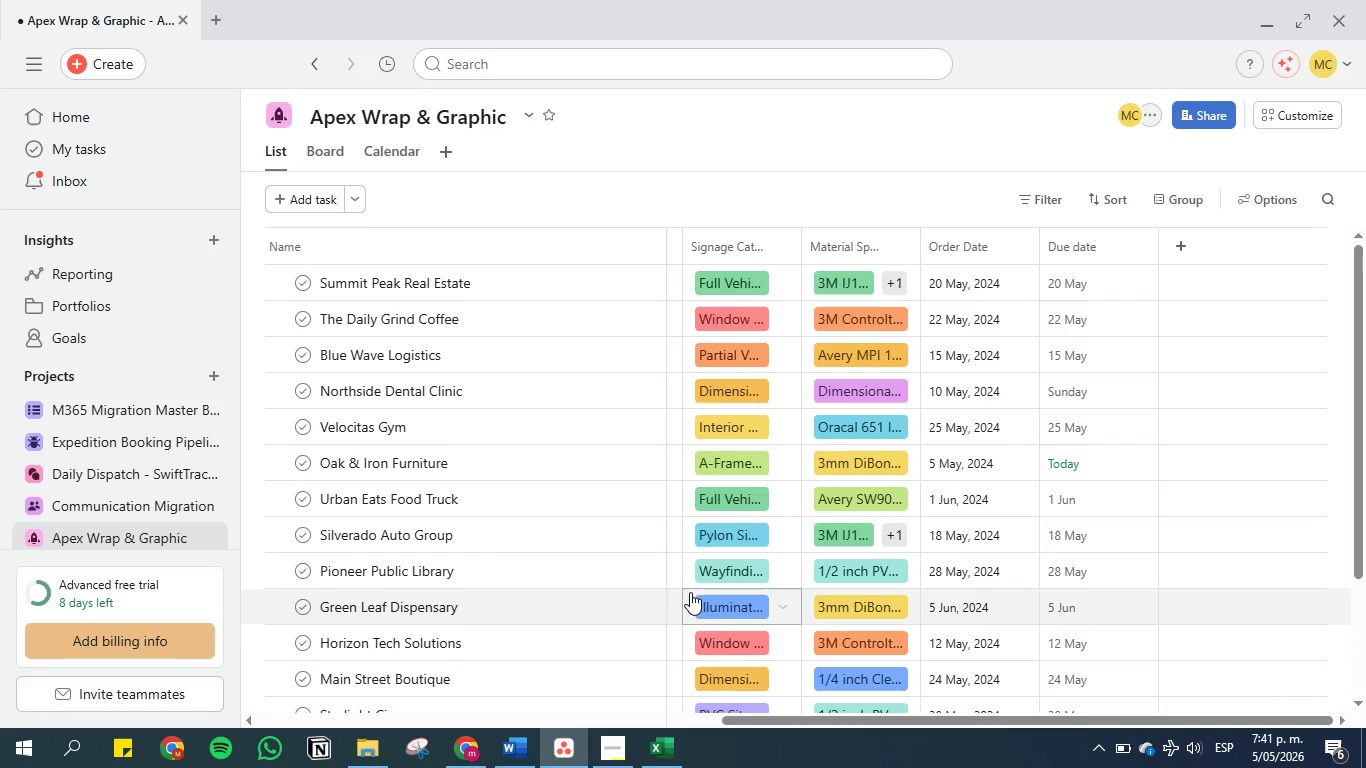 
left_click([324, 144])
 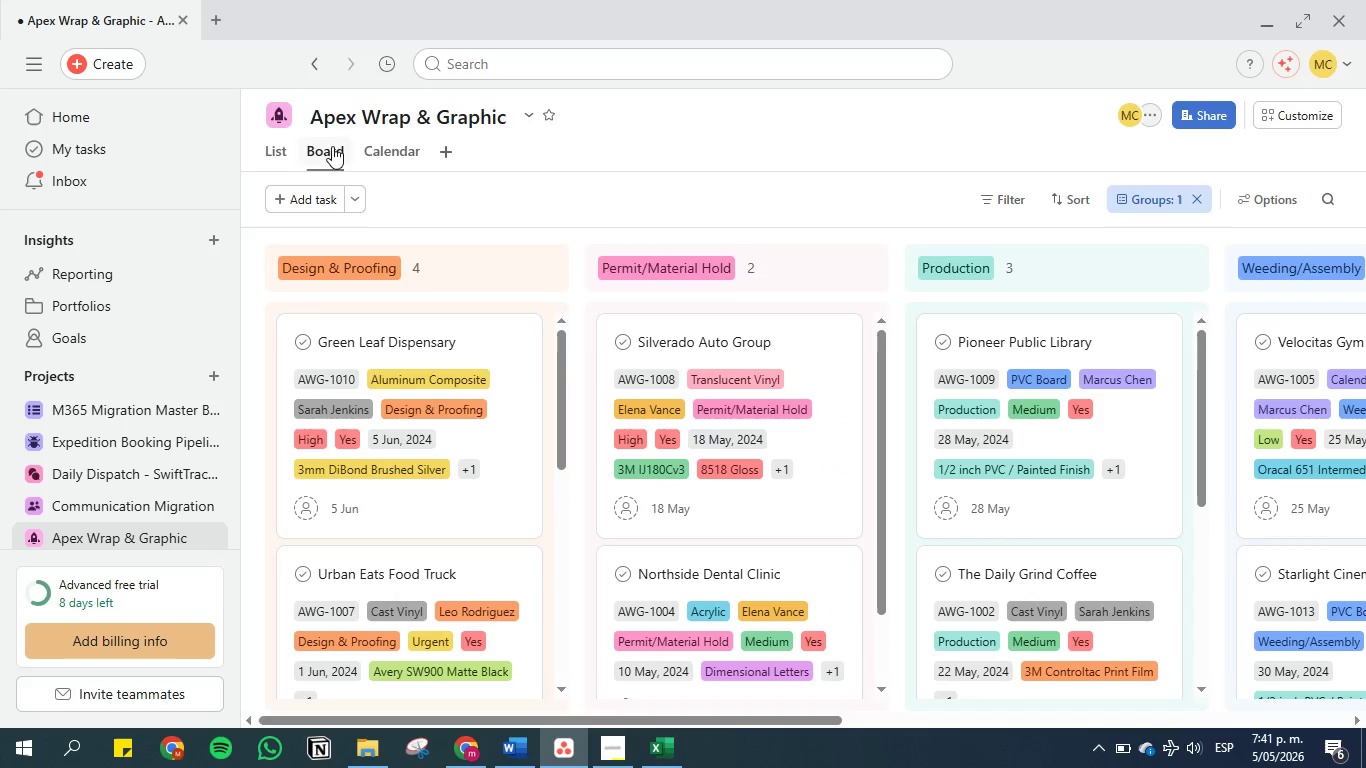 
left_click([1276, 199])
 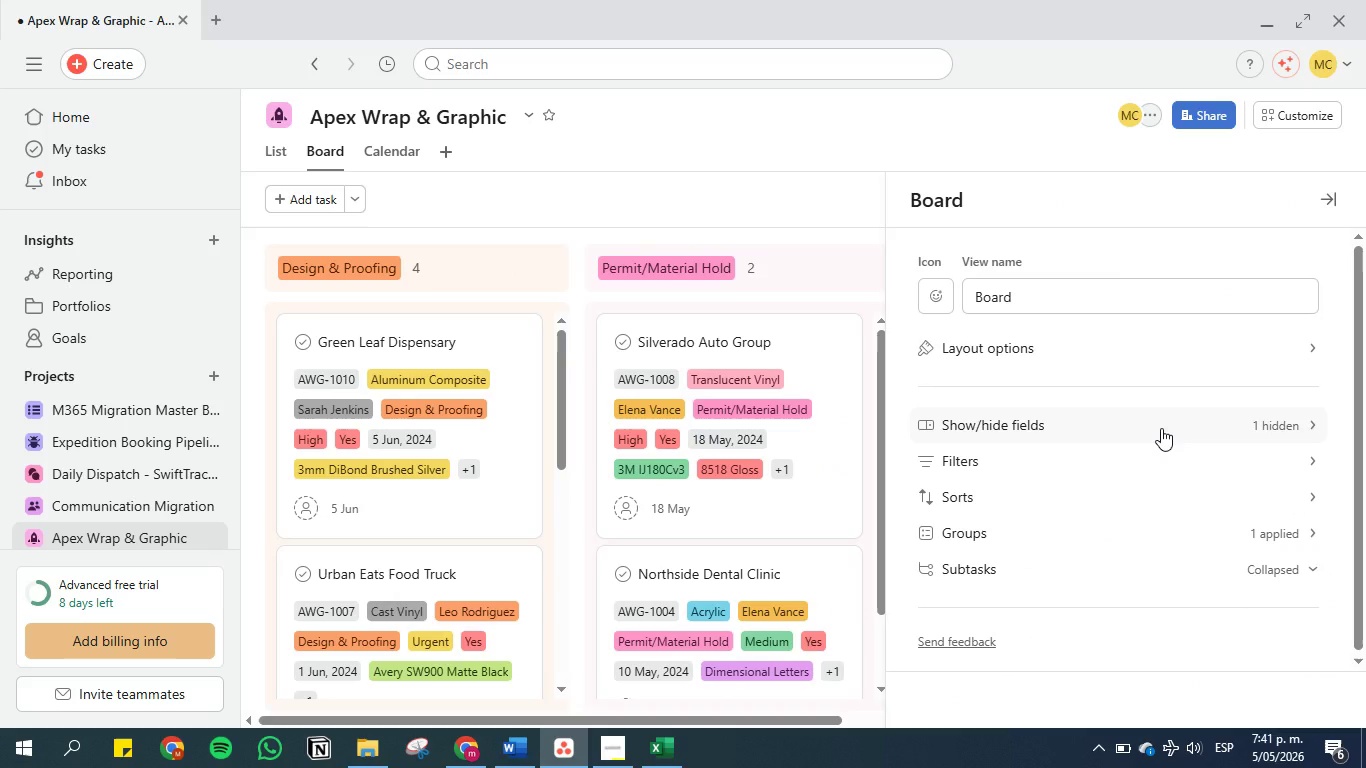 
left_click([1161, 428])
 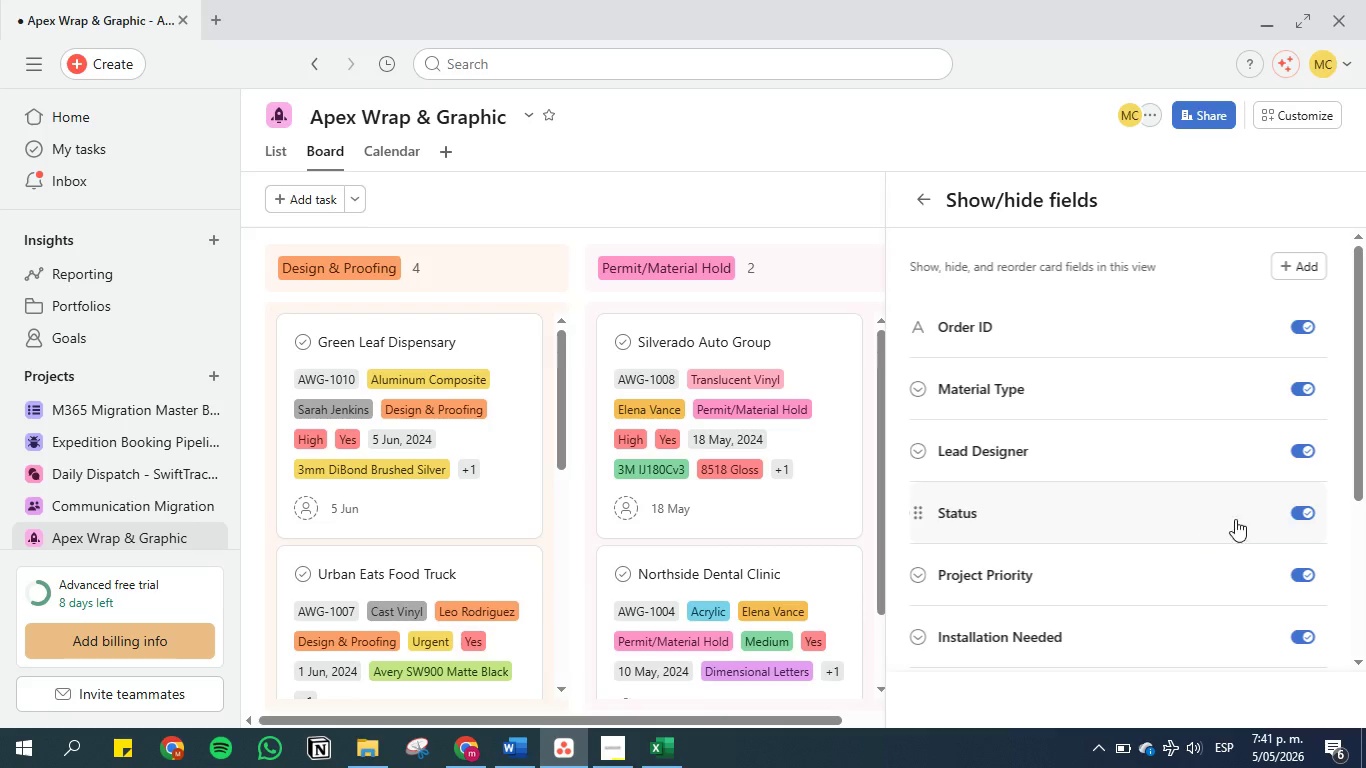 
left_click([1299, 509])
 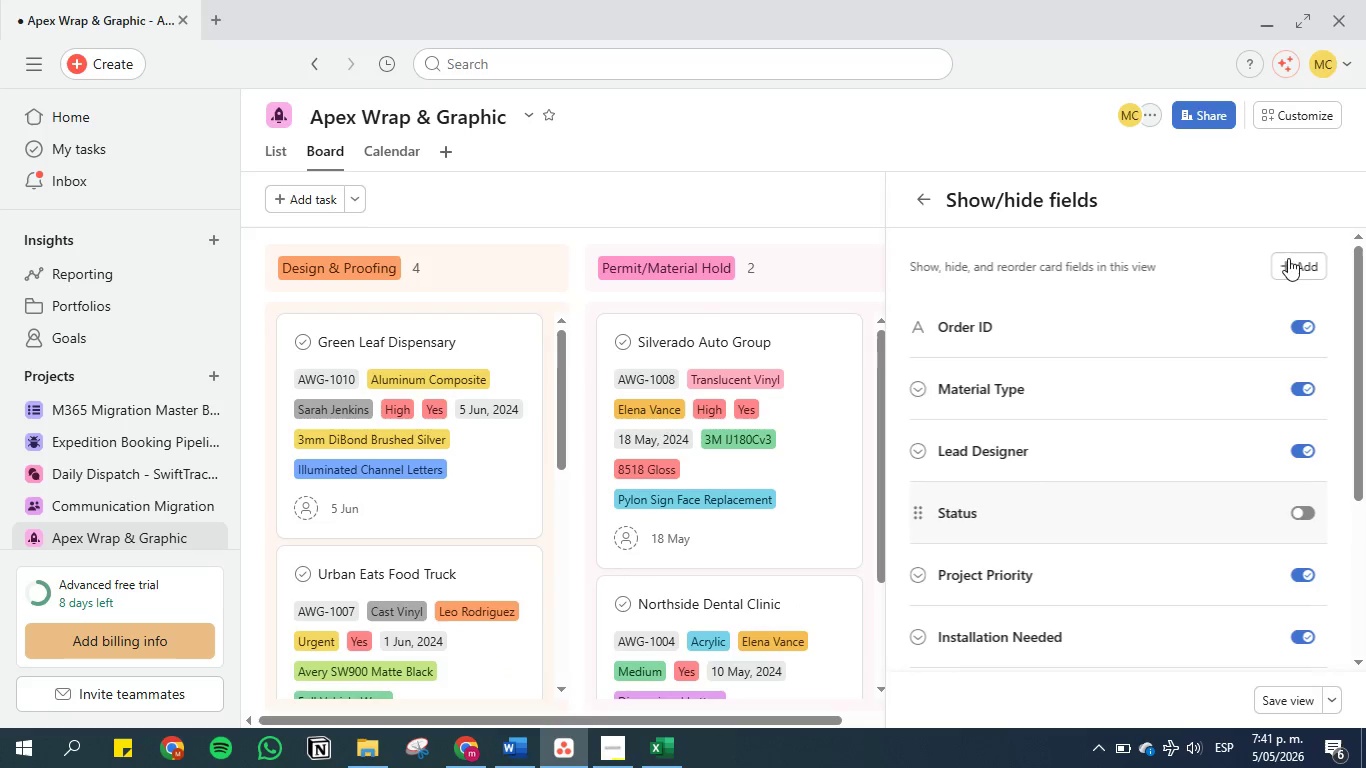 
mouse_move([1283, 678])
 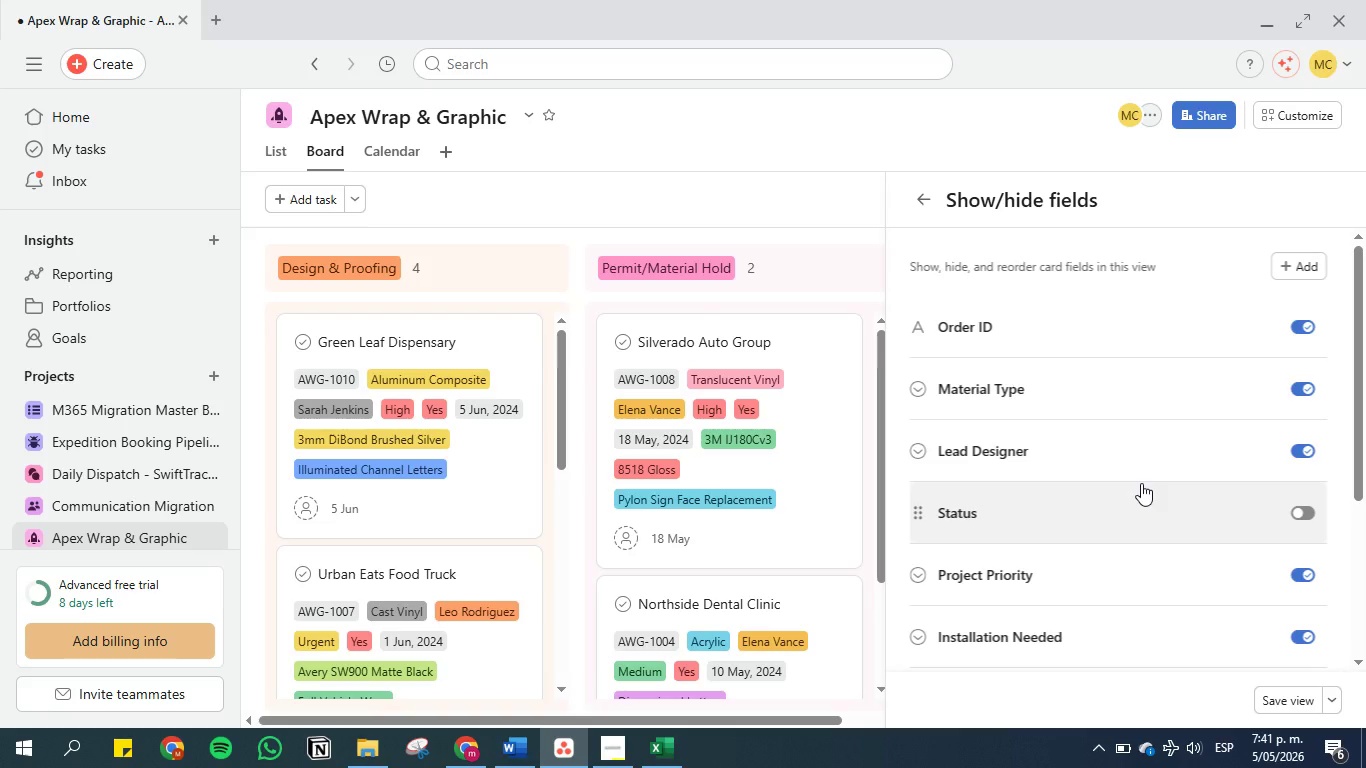 
scroll: coordinate [1141, 484], scroll_direction: down, amount: 1.0
 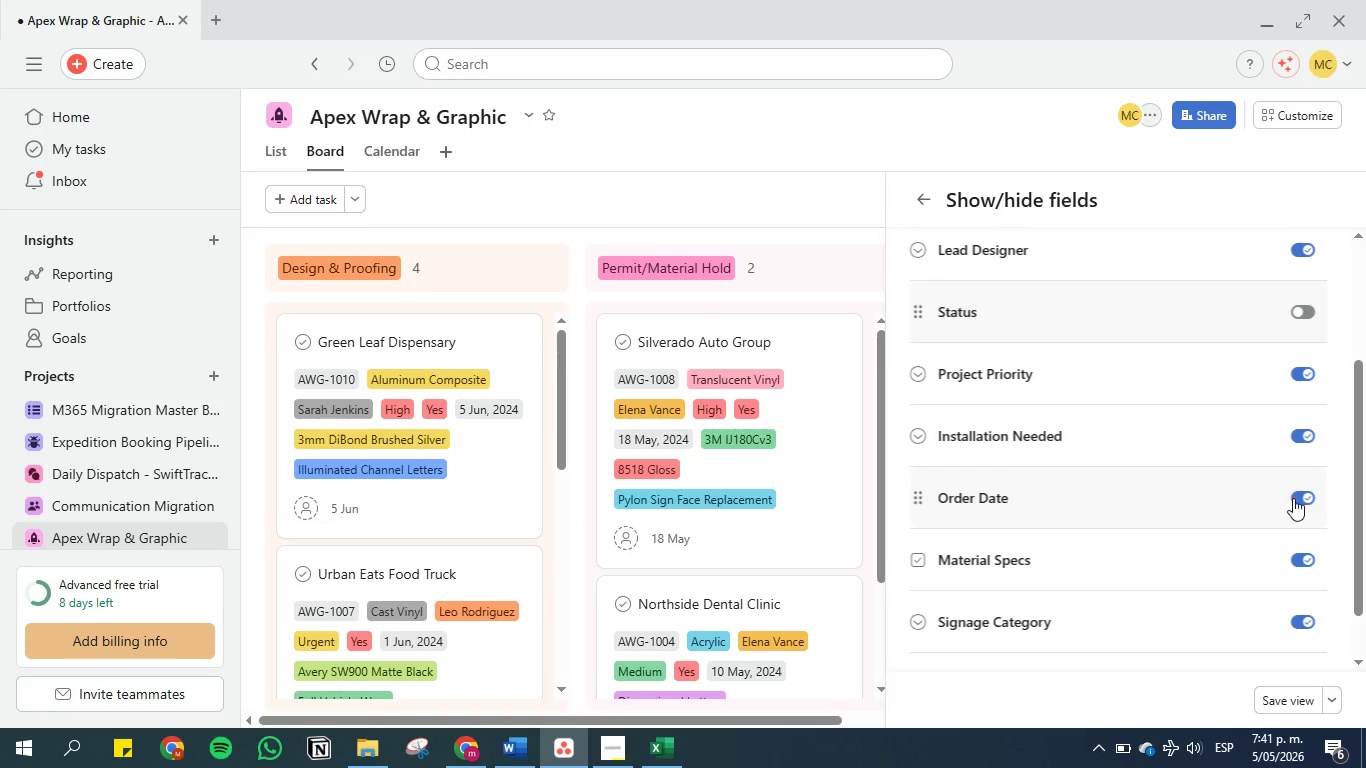 
left_click([1300, 498])
 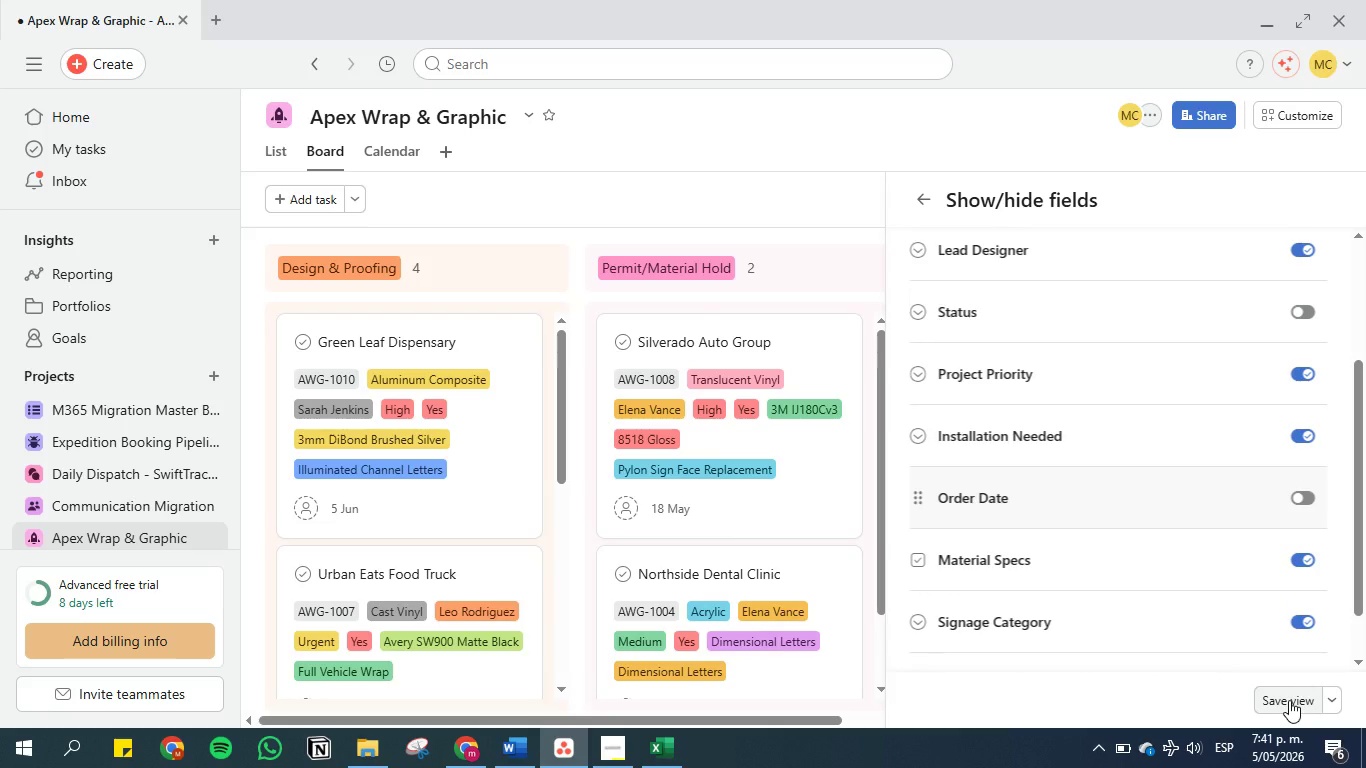 
left_click([1289, 700])
 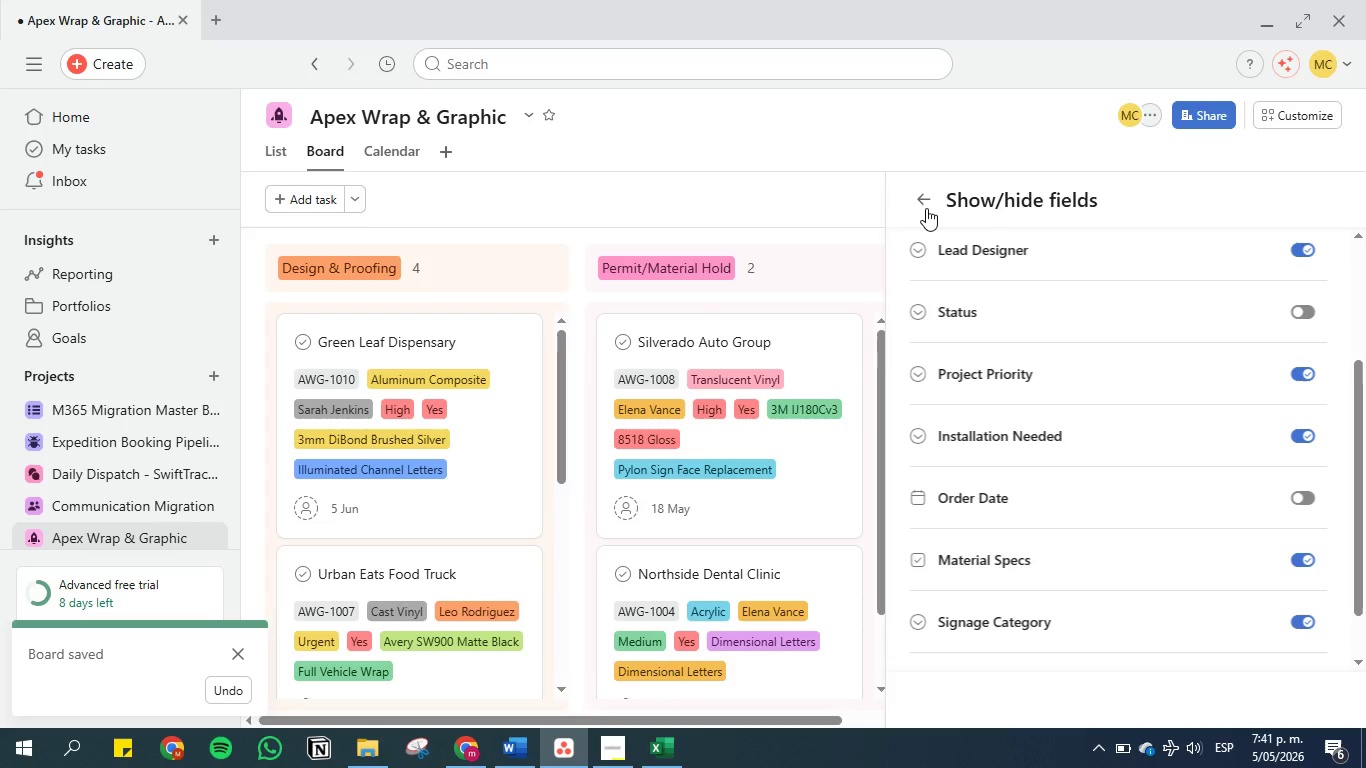 
left_click([923, 200])
 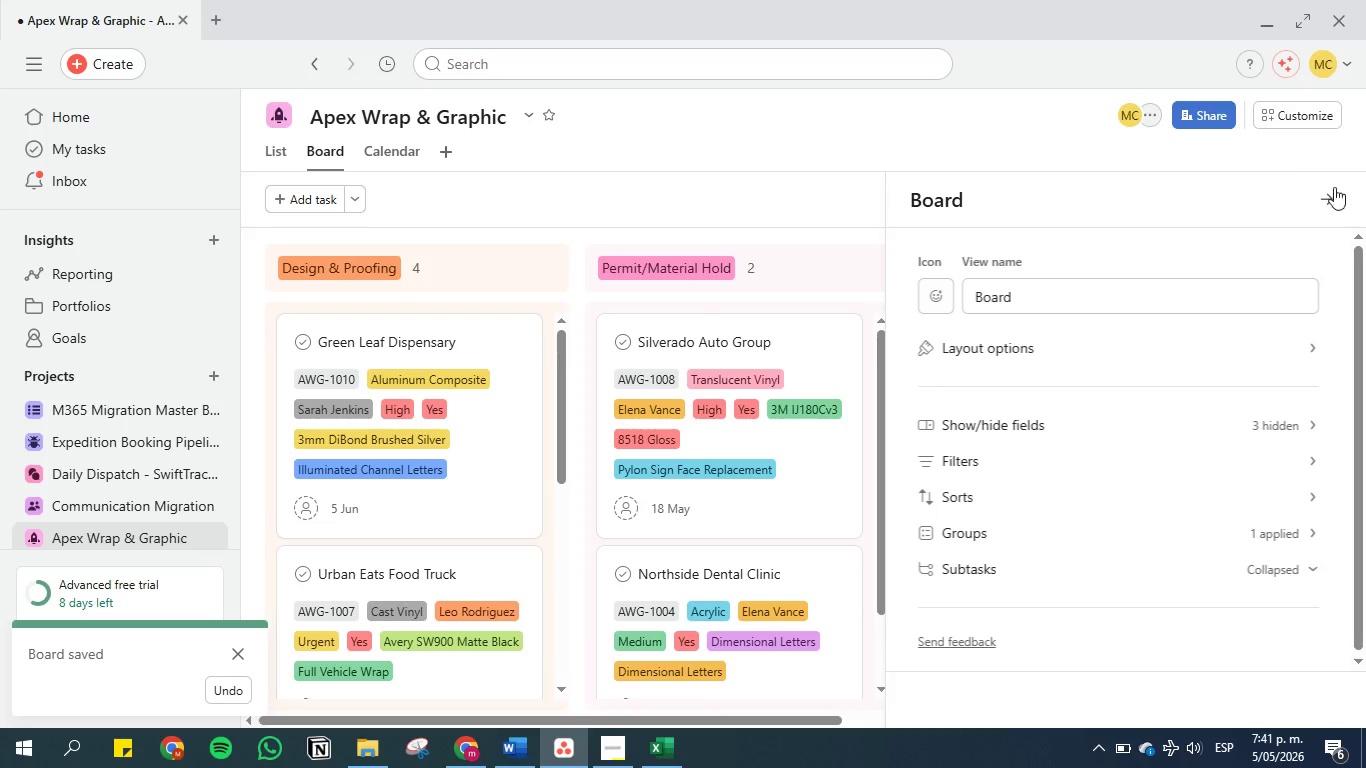 
left_click([1326, 202])
 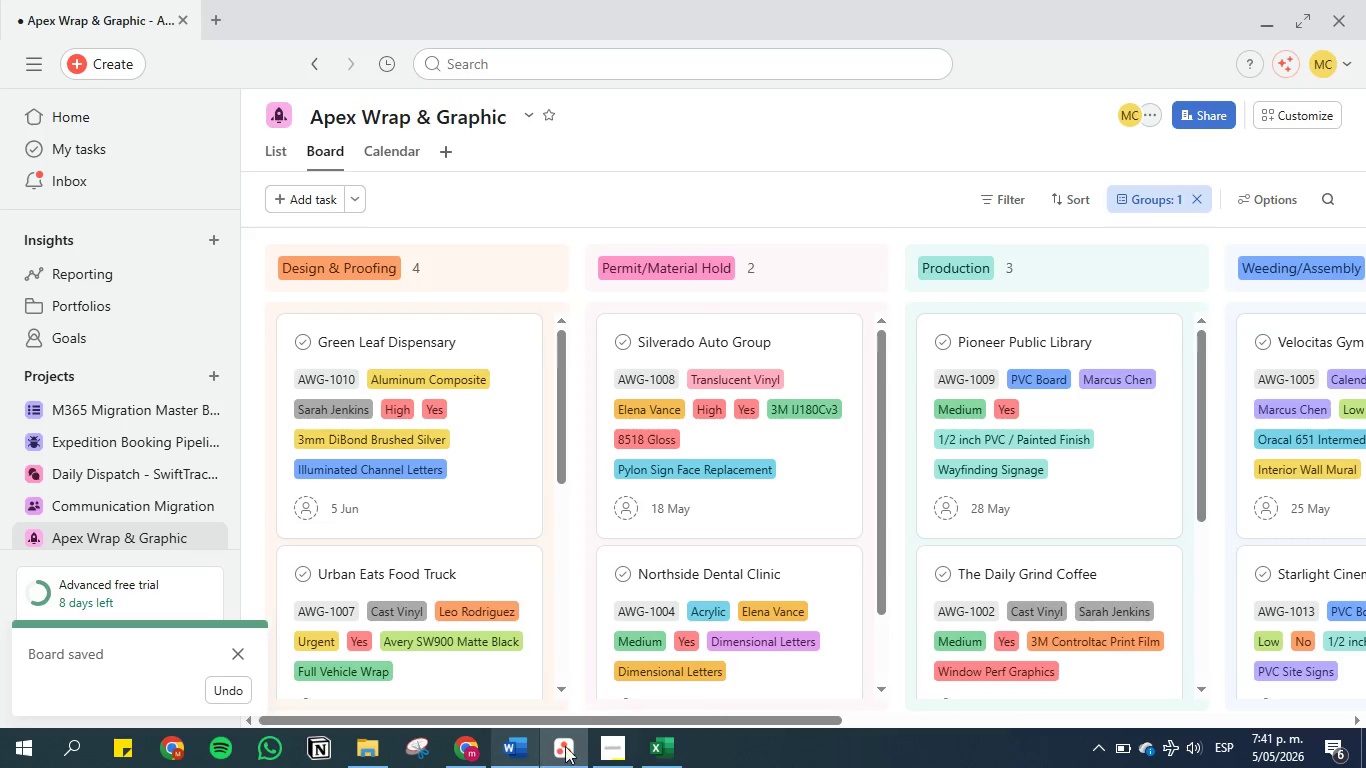 
left_click([625, 755])